 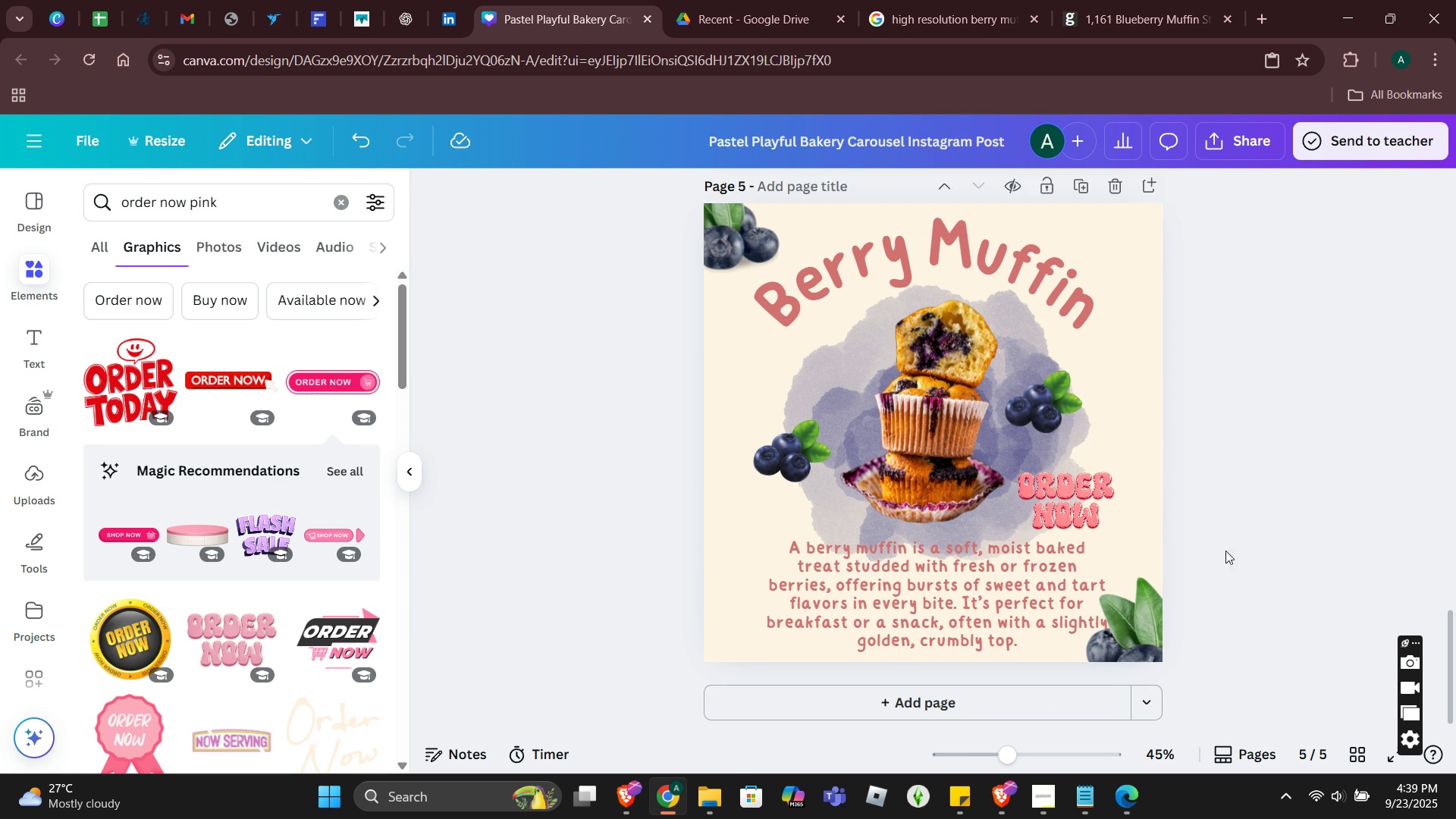 
left_click([1088, 513])
 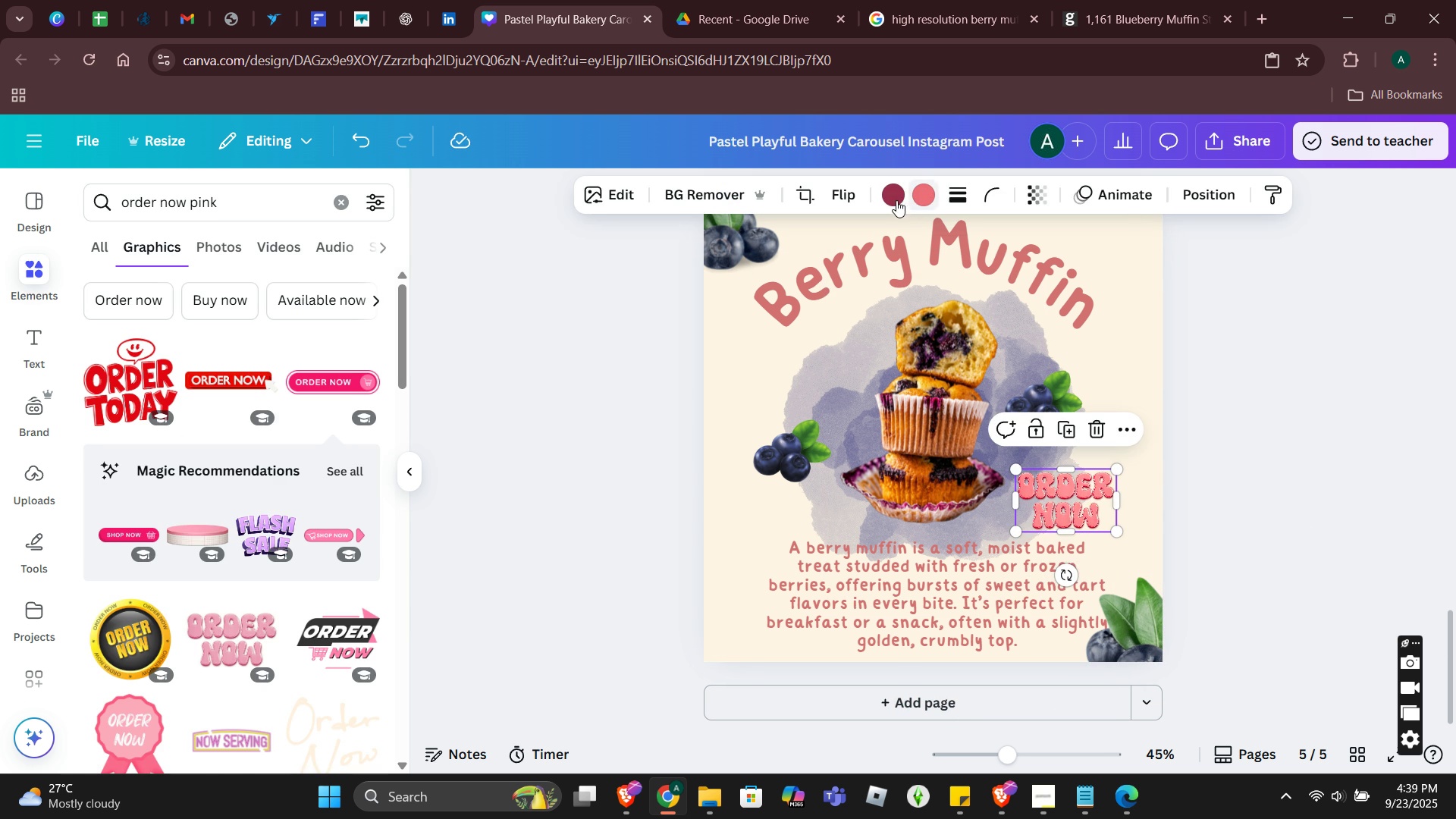 
left_click([895, 199])
 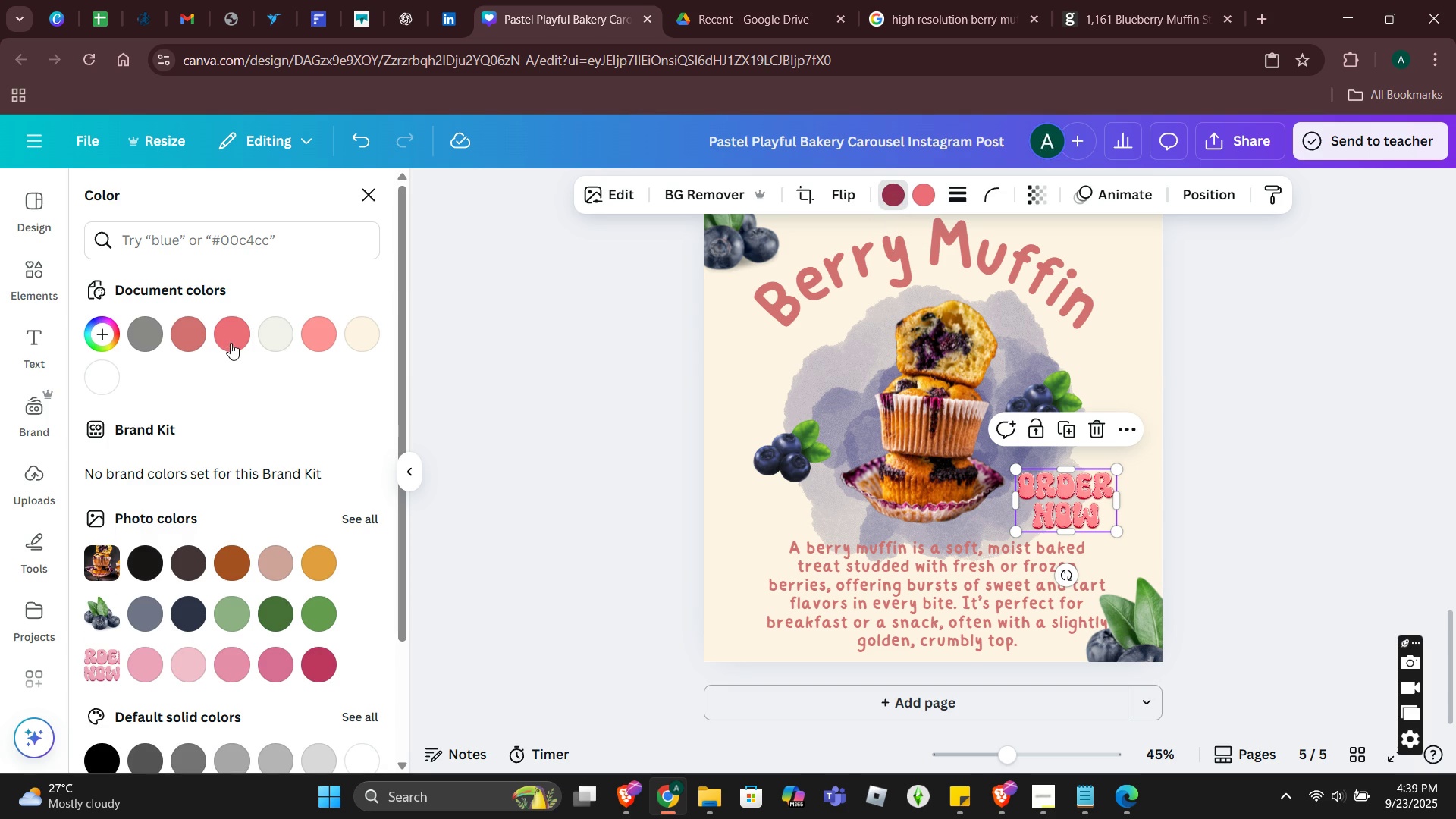 
left_click([231, 343])
 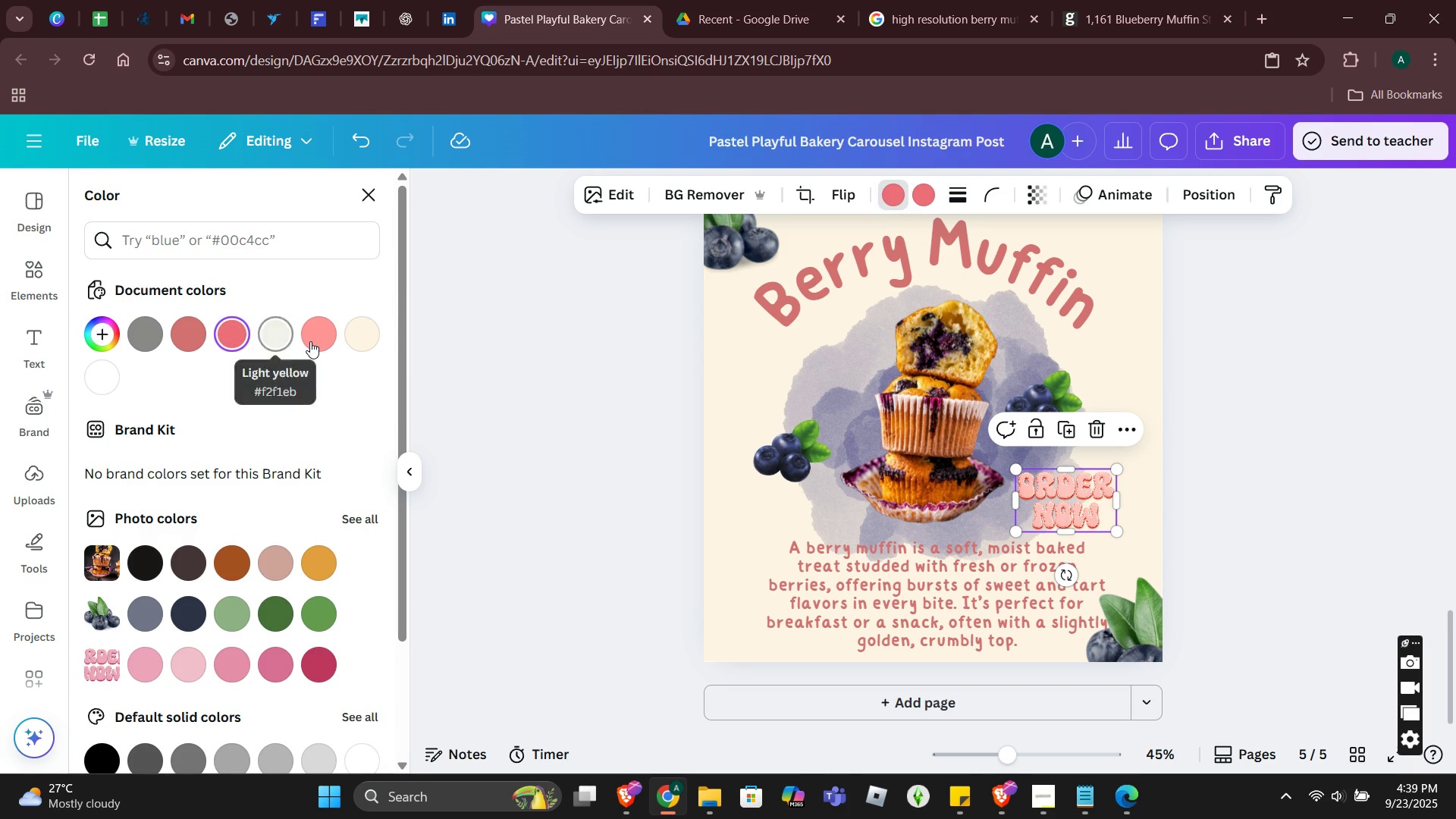 
left_click([310, 341])
 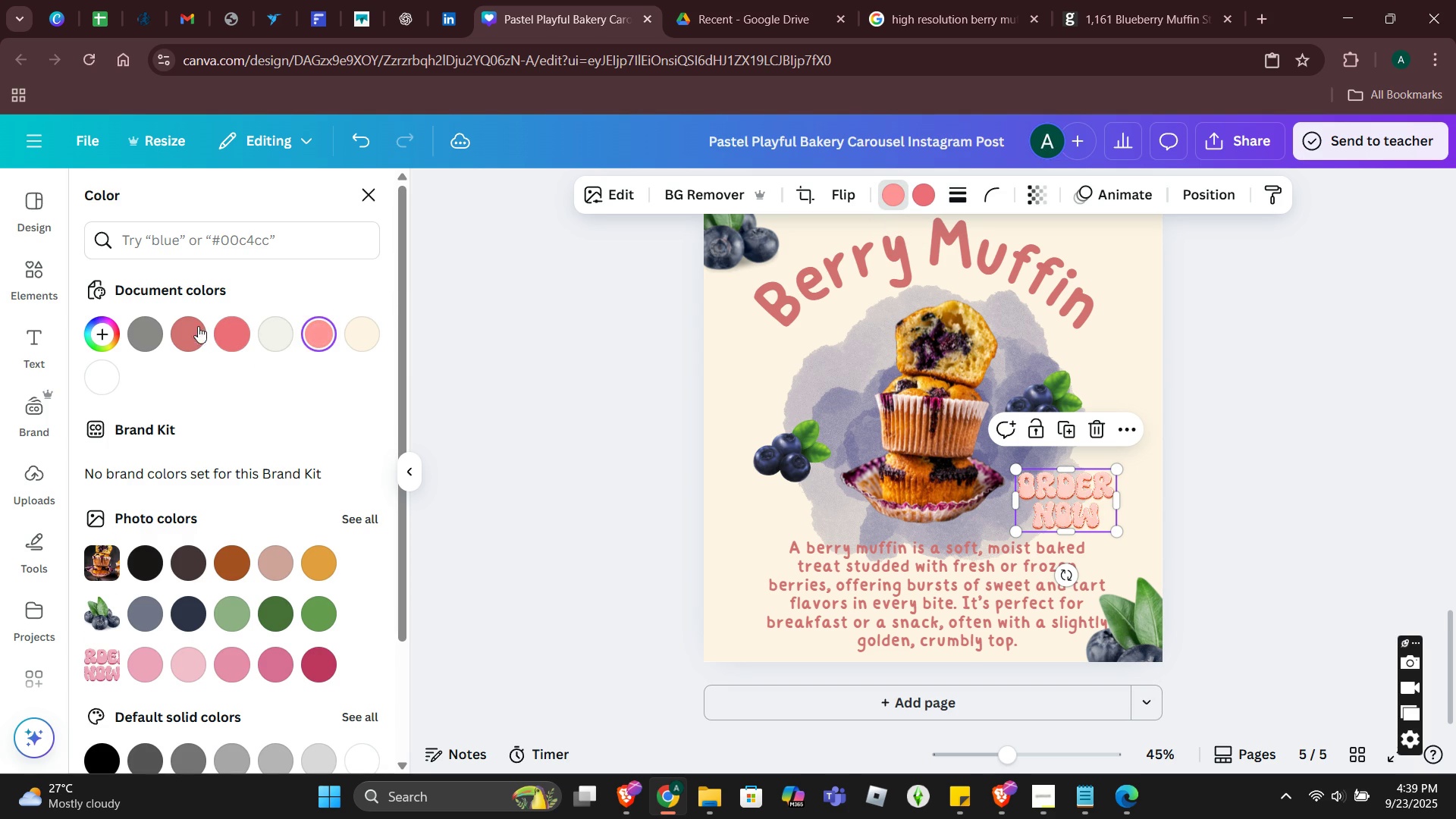 
left_click([188, 325])
 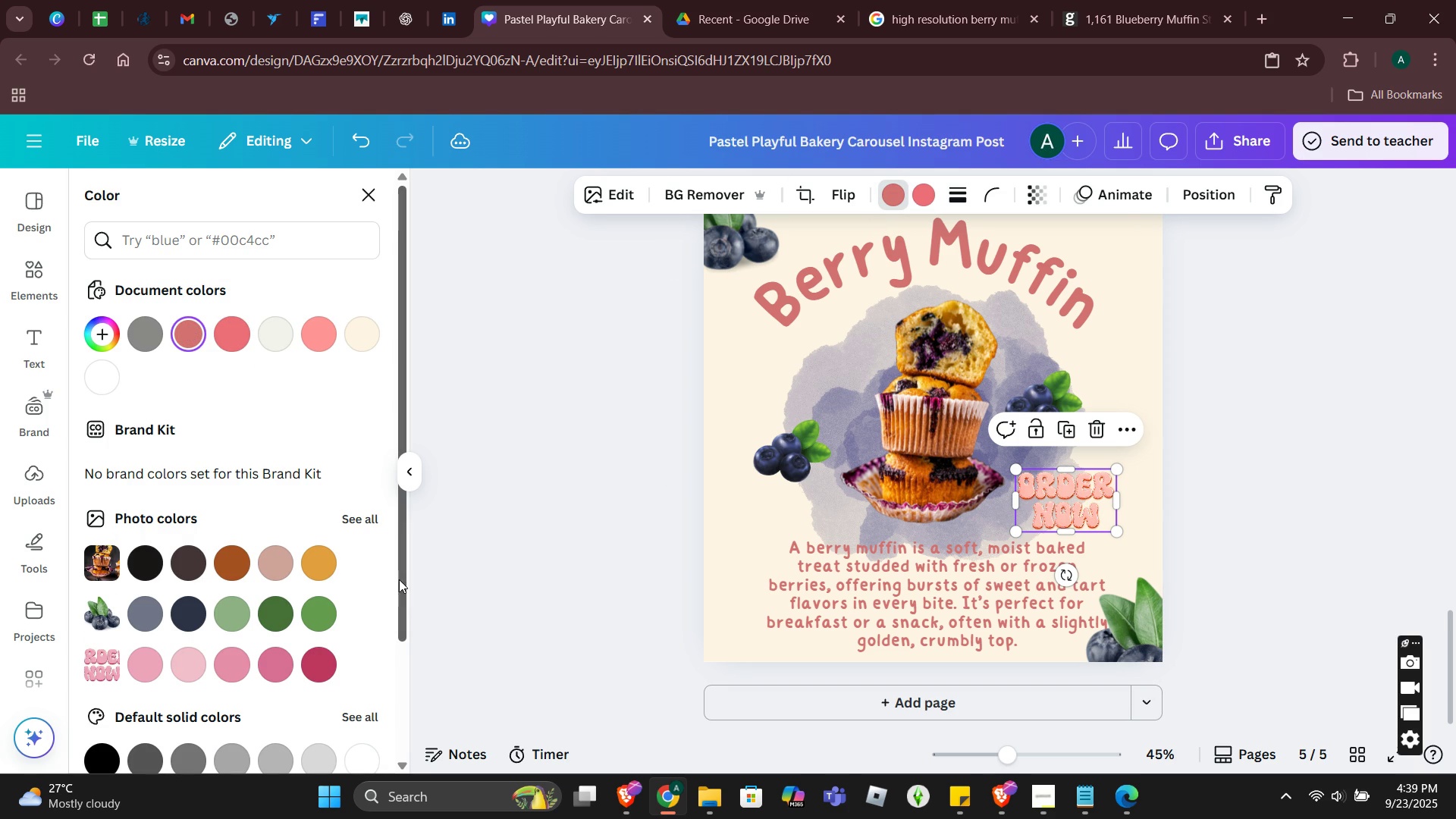 
left_click([315, 669])
 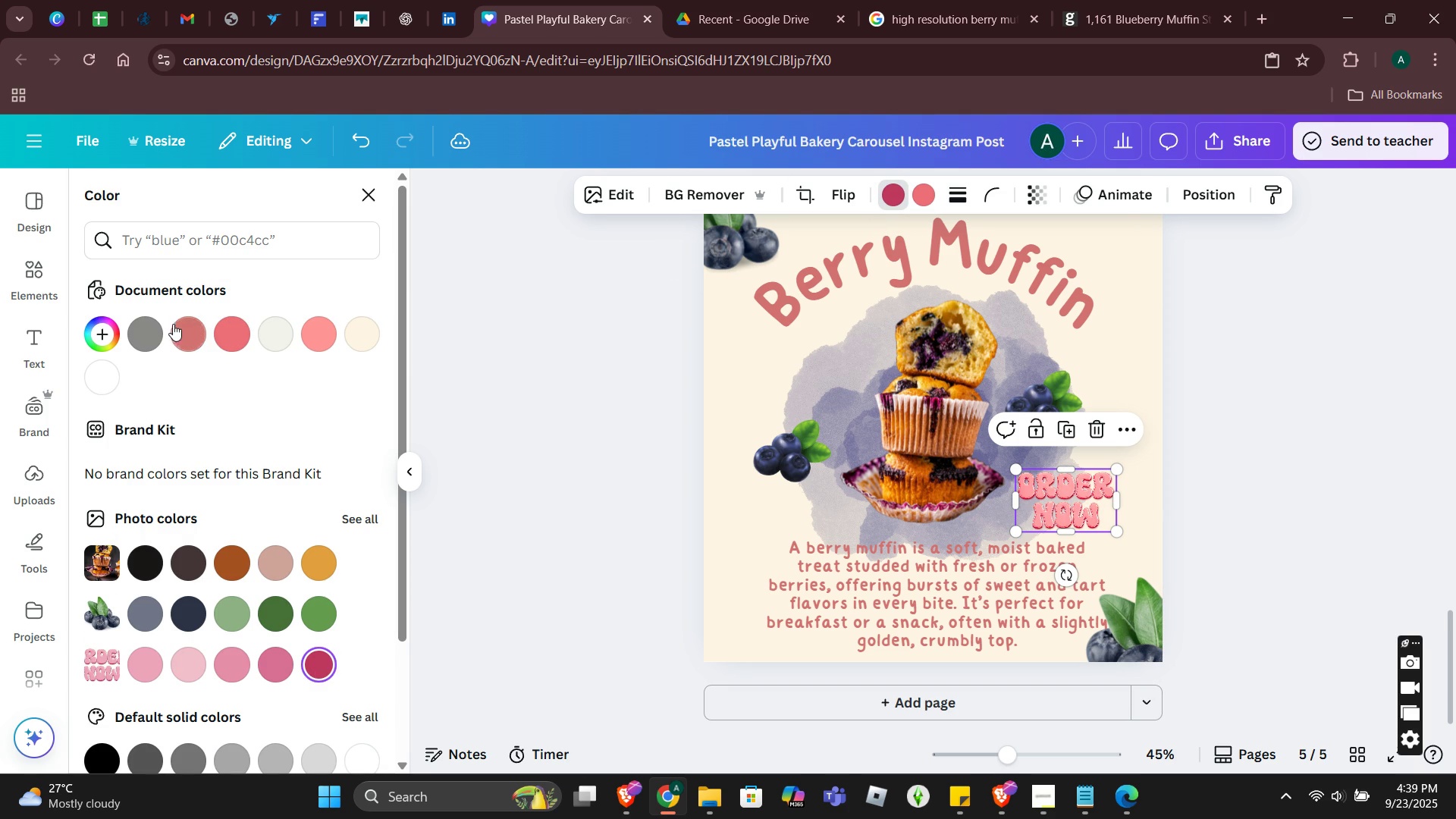 
left_click([187, 332])
 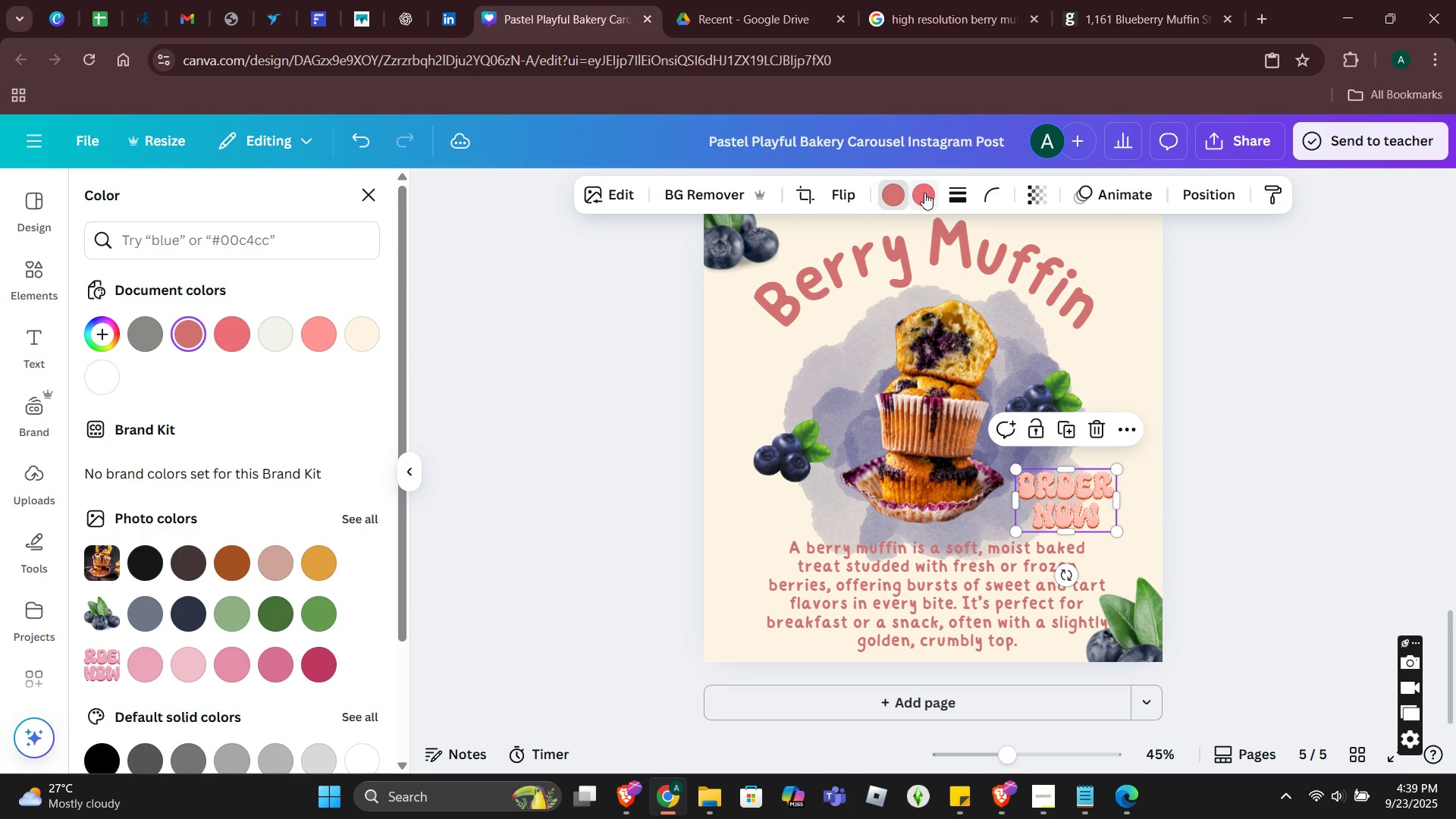 
left_click([924, 193])
 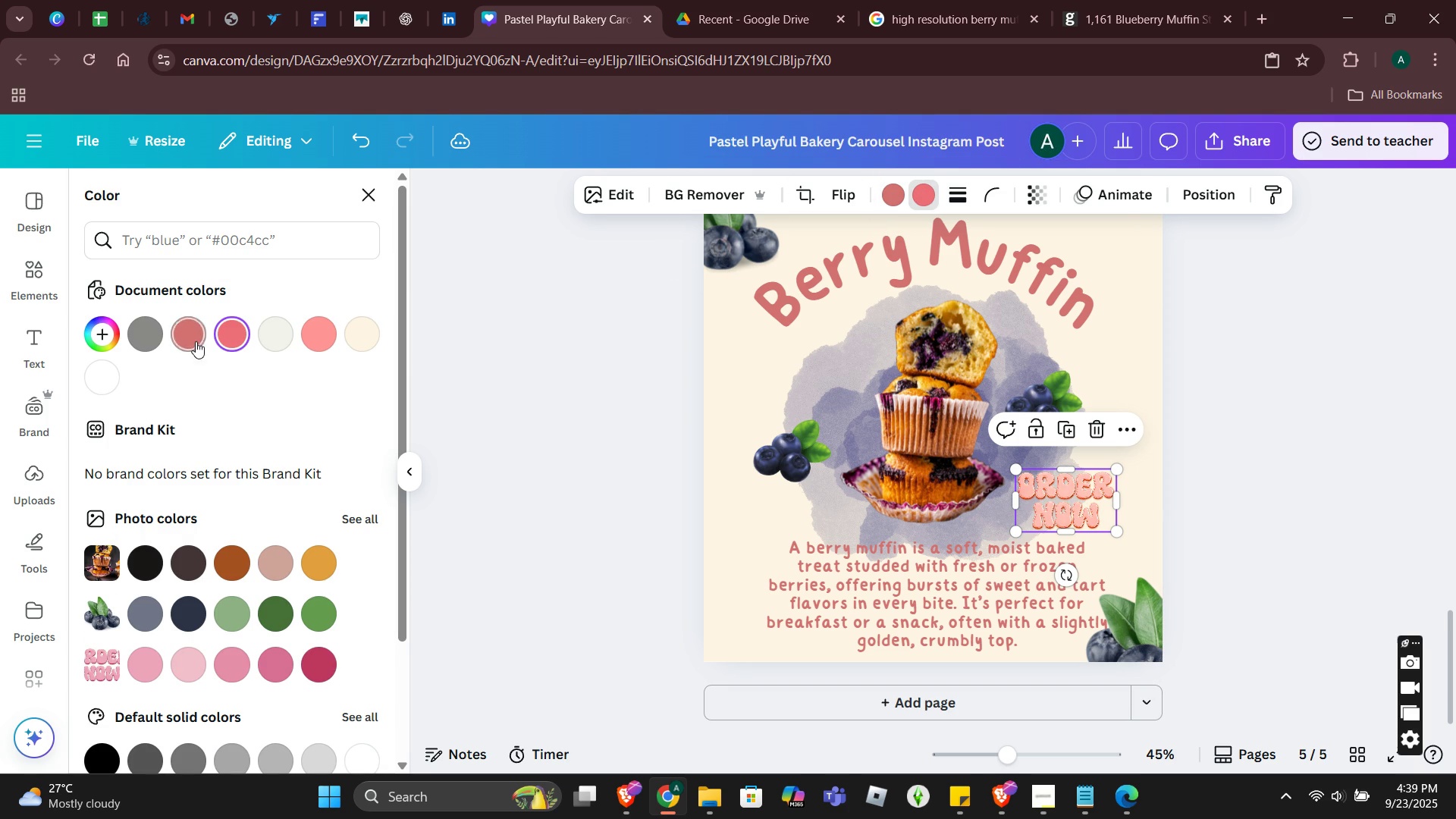 
left_click([196, 341])
 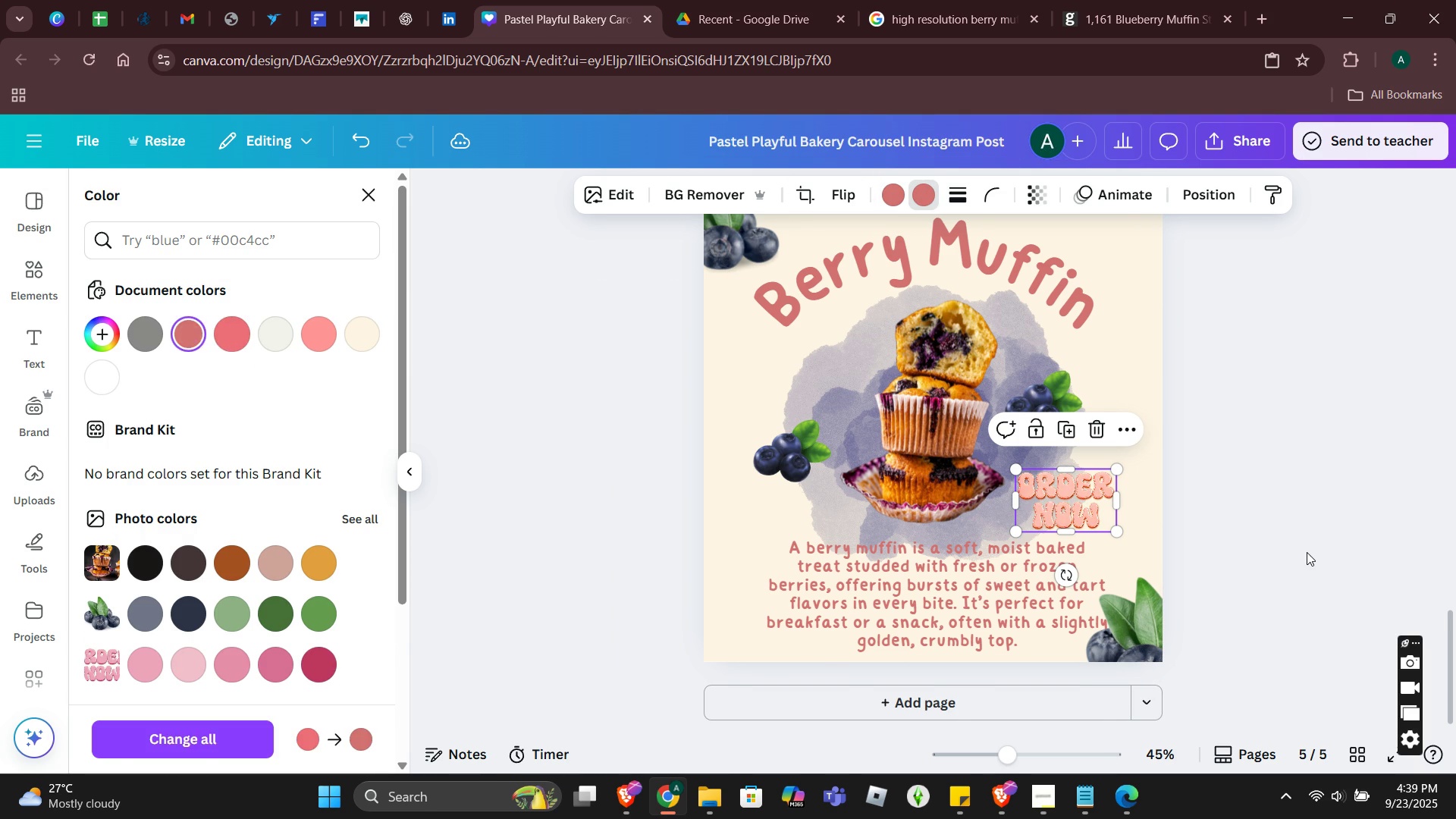 
left_click([1307, 552])
 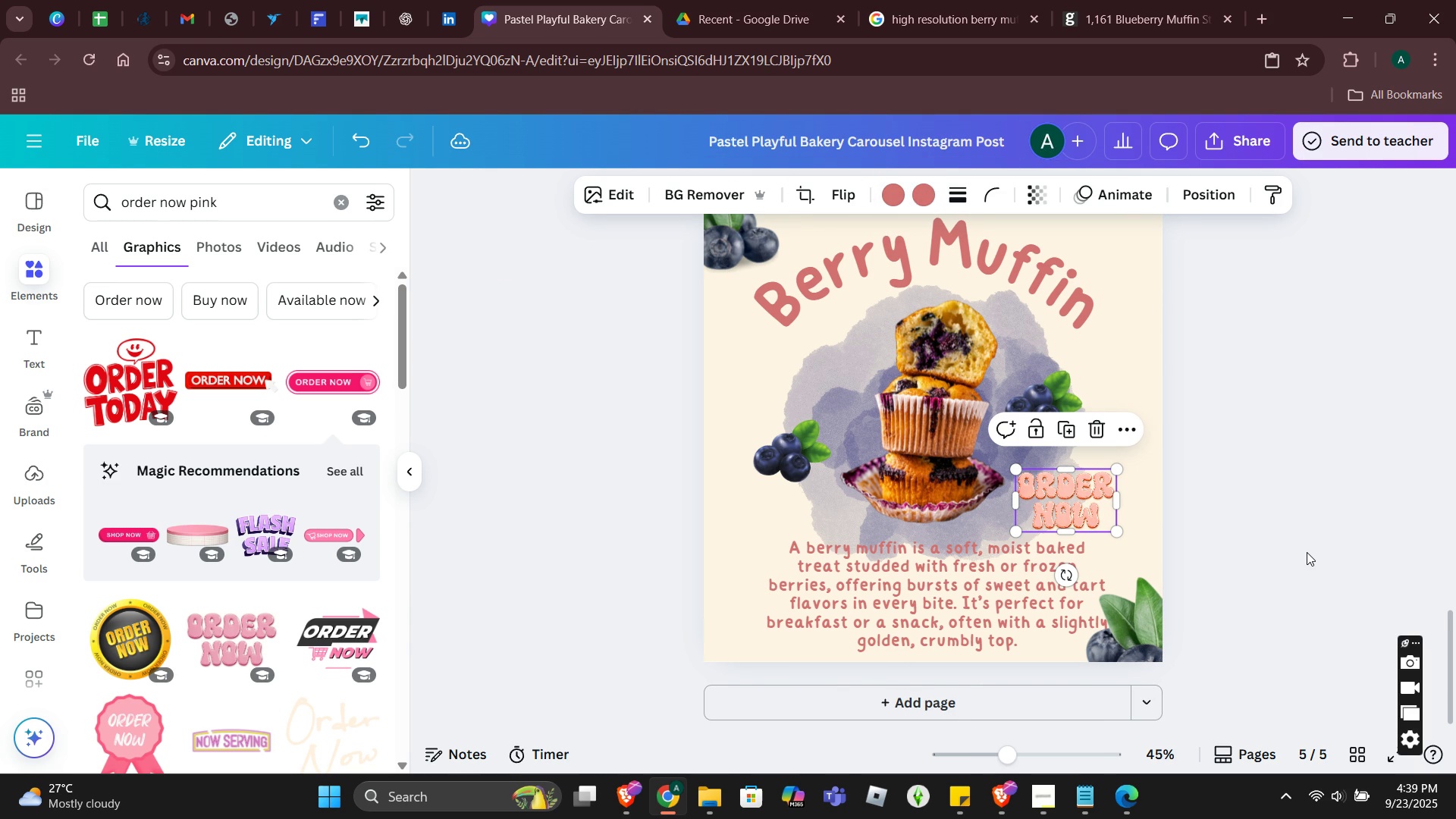 
left_click([1307, 552])
 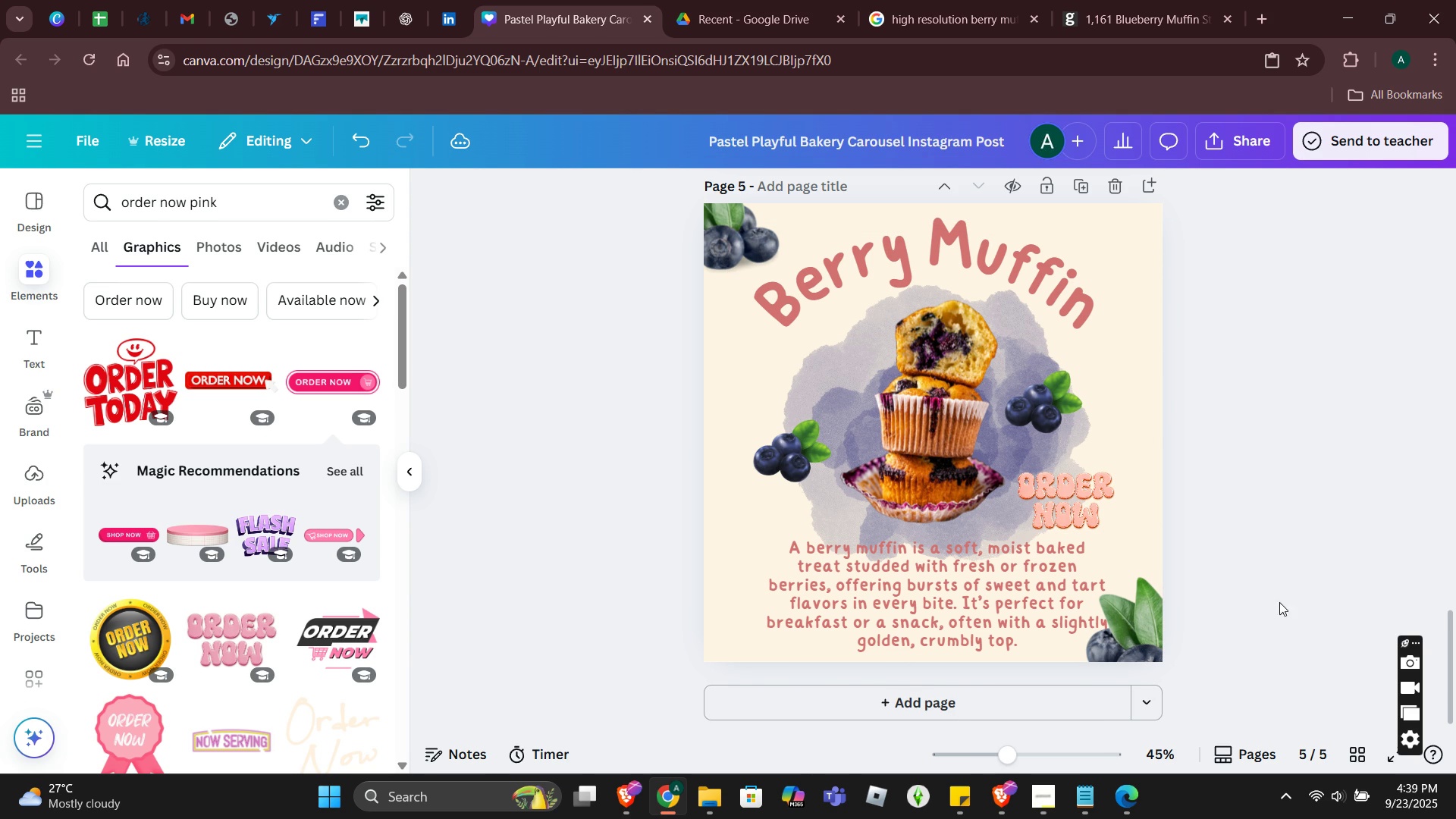 
left_click([1069, 502])
 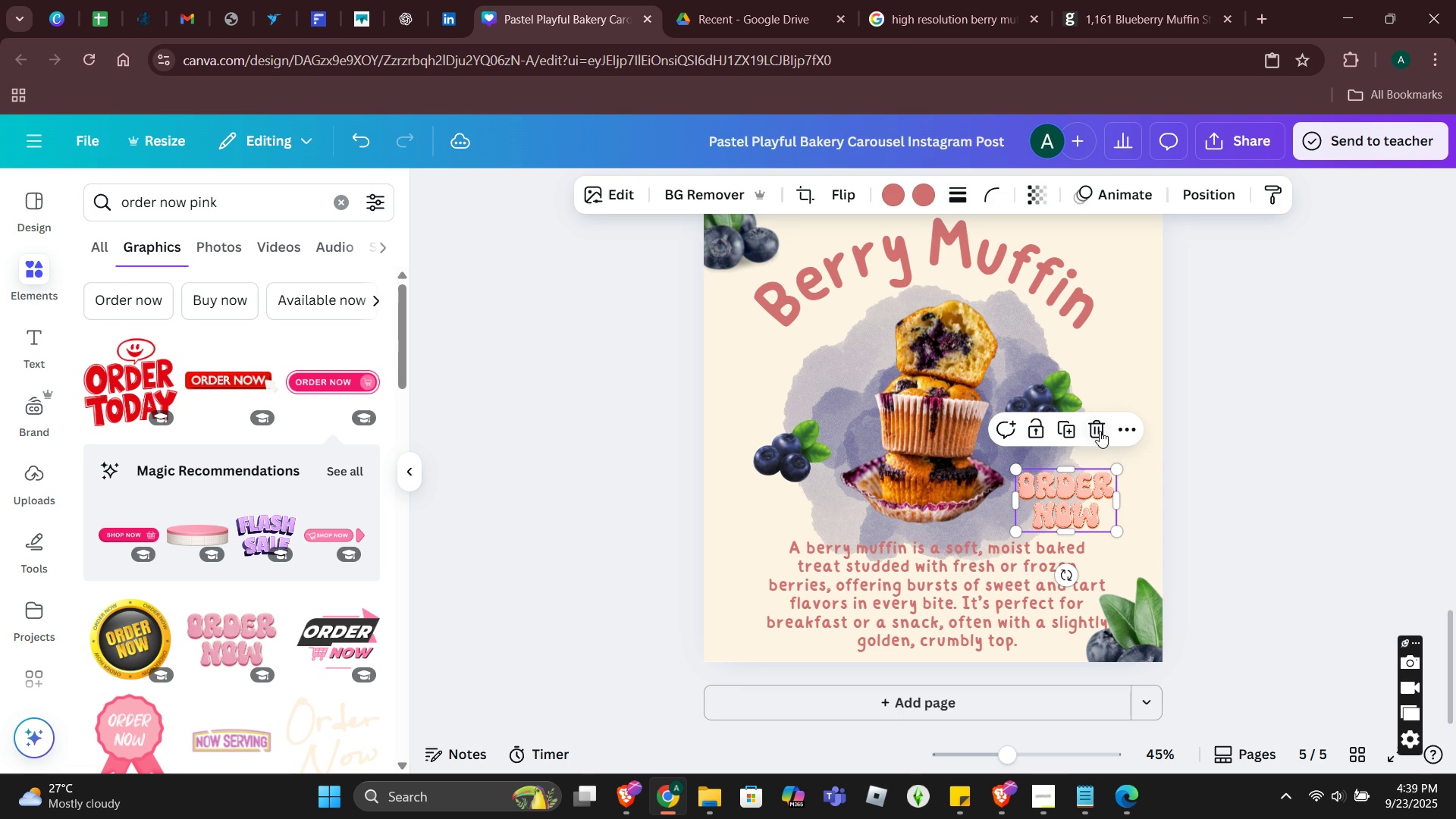 
left_click([1100, 431])
 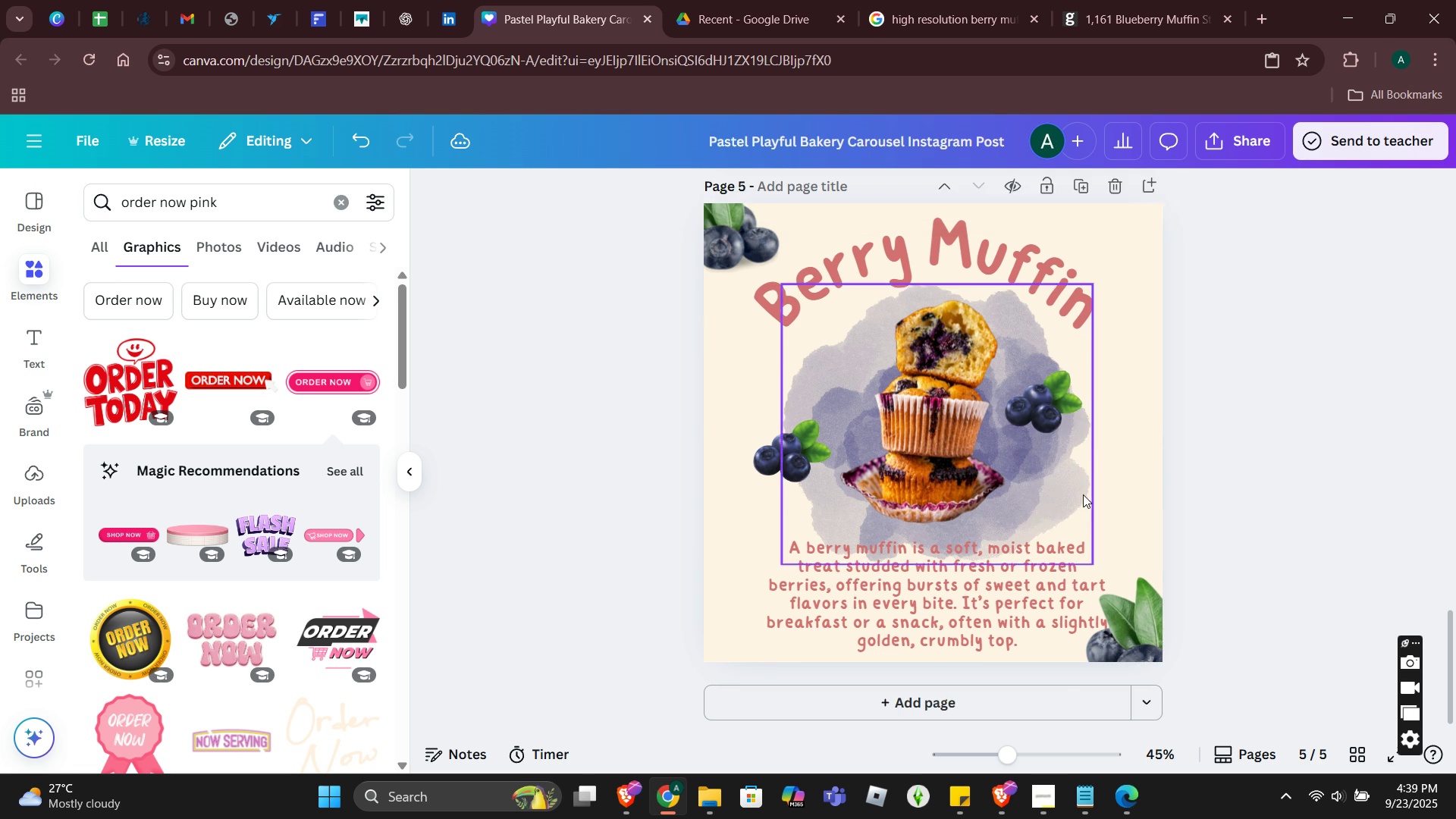 
scroll: coordinate [1087, 484], scroll_direction: up, amount: 6.0
 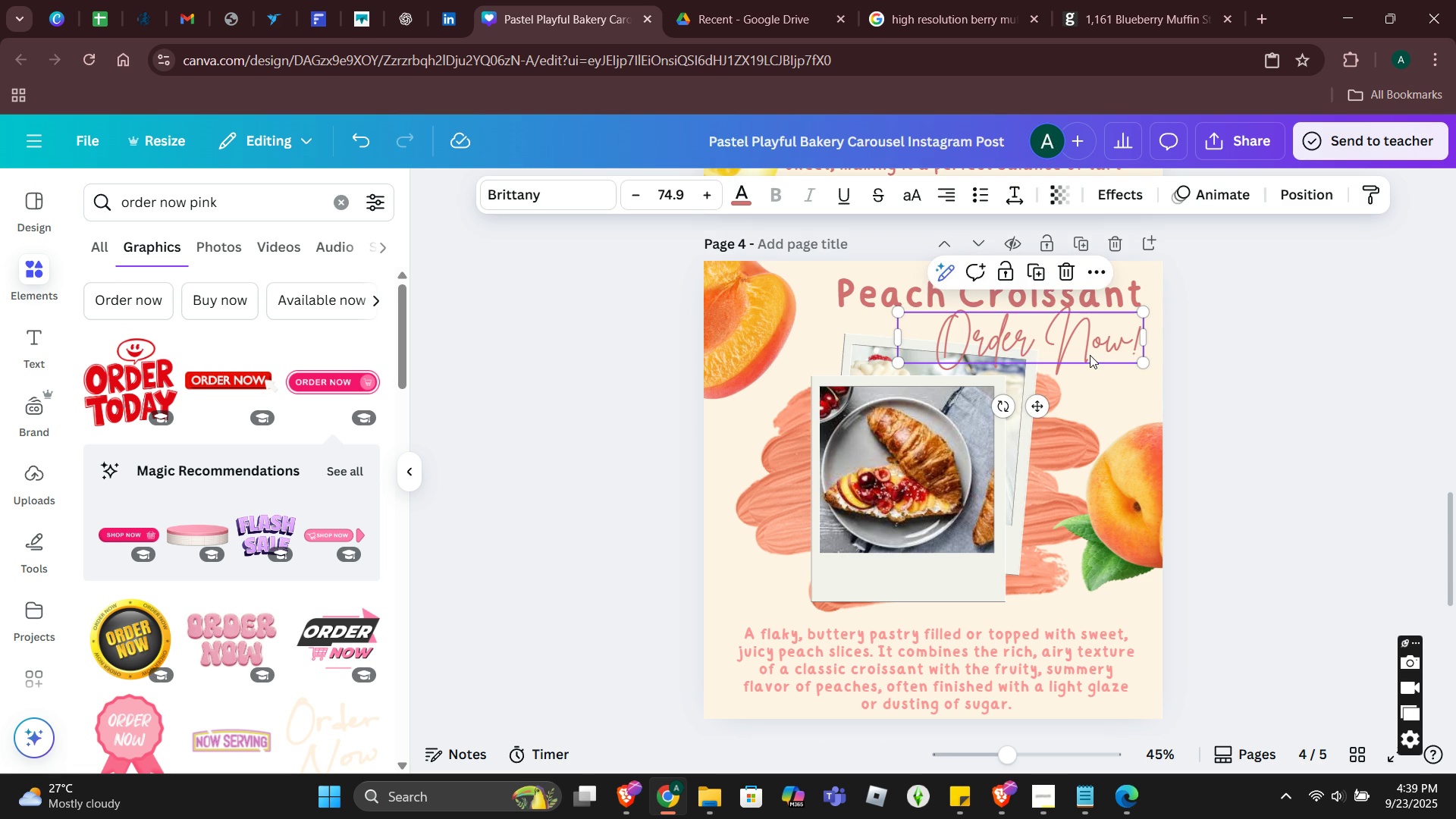 
left_click([1090, 355])
 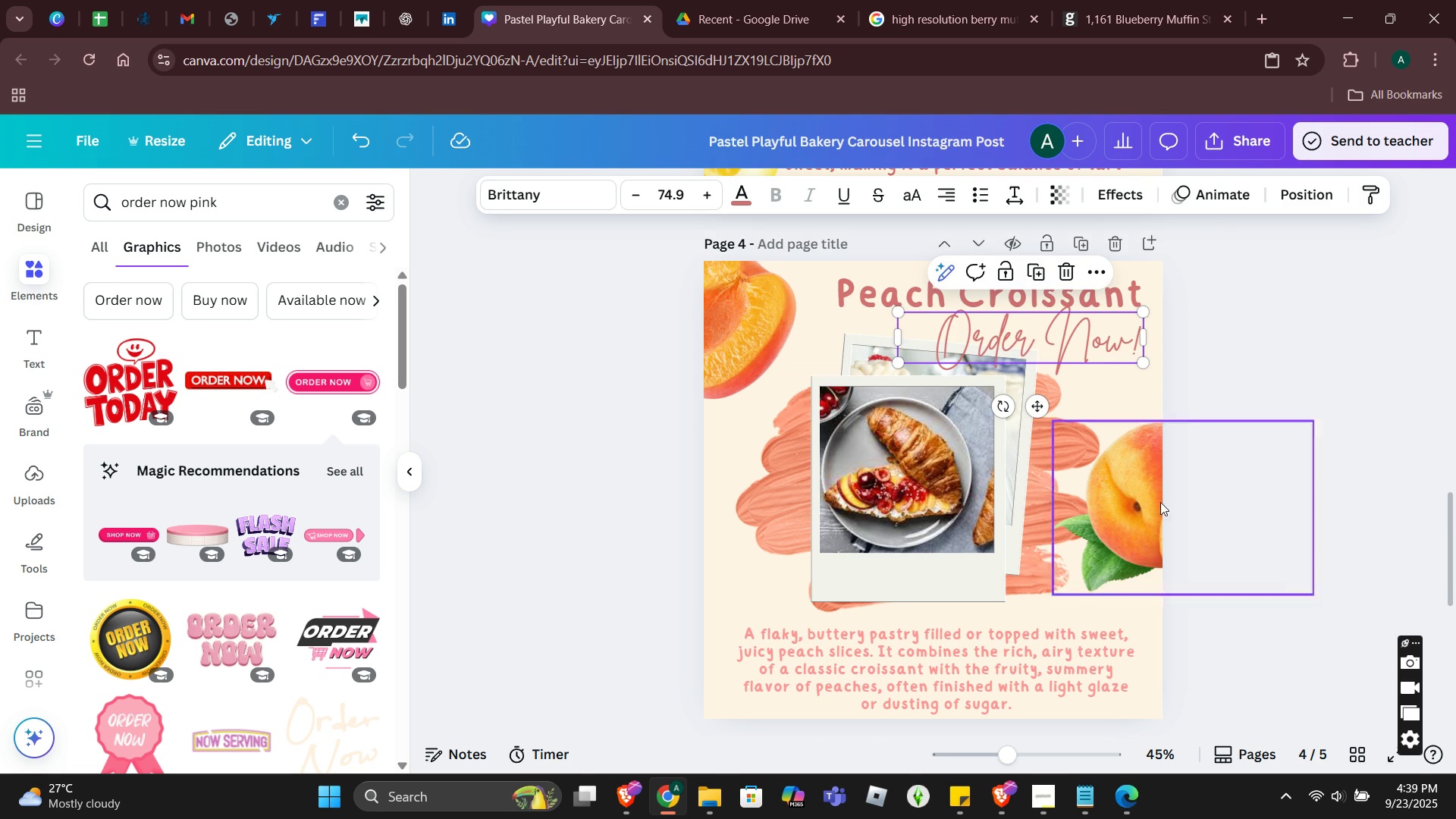 
scroll: coordinate [1235, 618], scroll_direction: up, amount: 12.0
 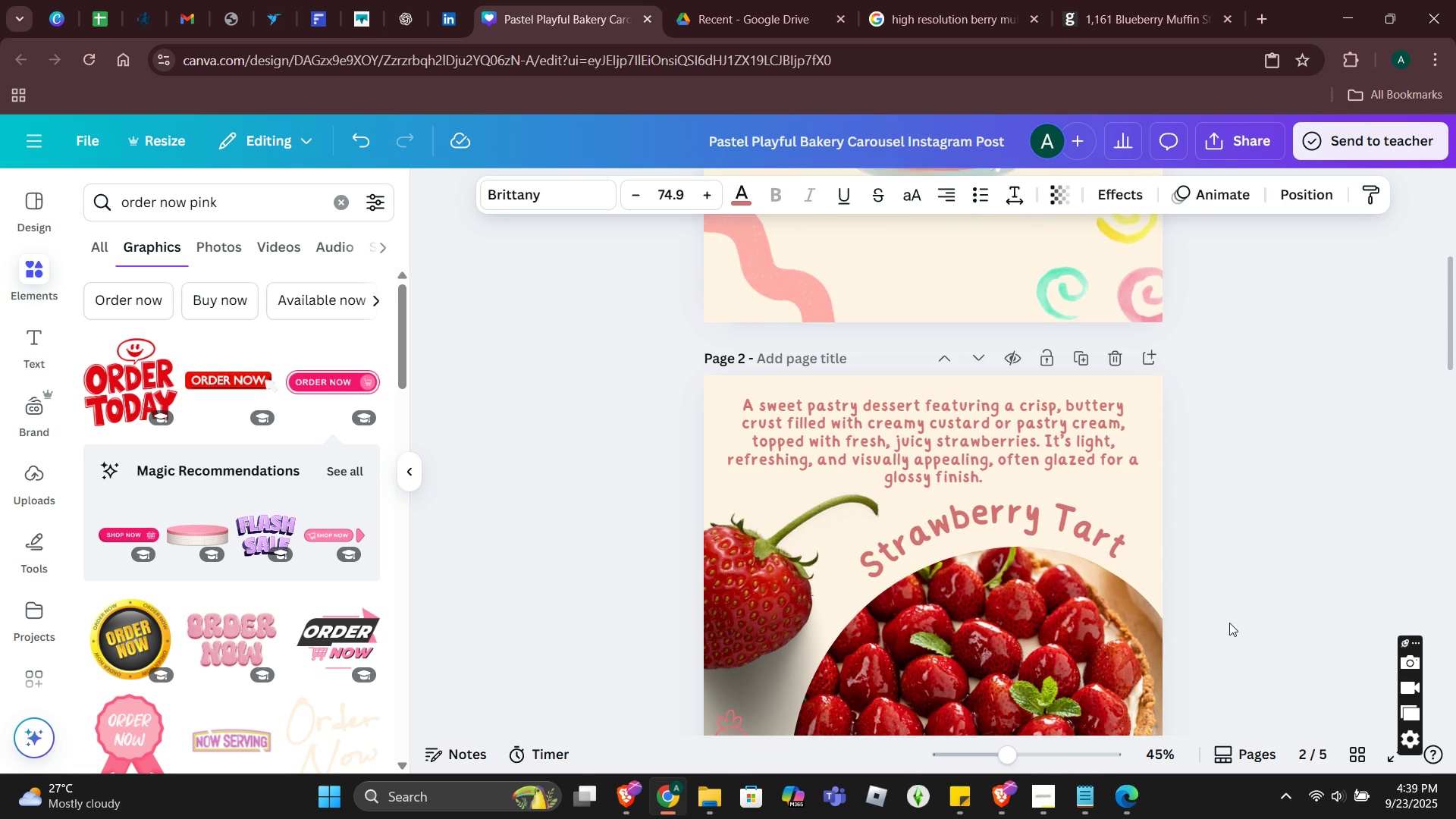 
scroll: coordinate [1229, 623], scroll_direction: down, amount: 2.0
 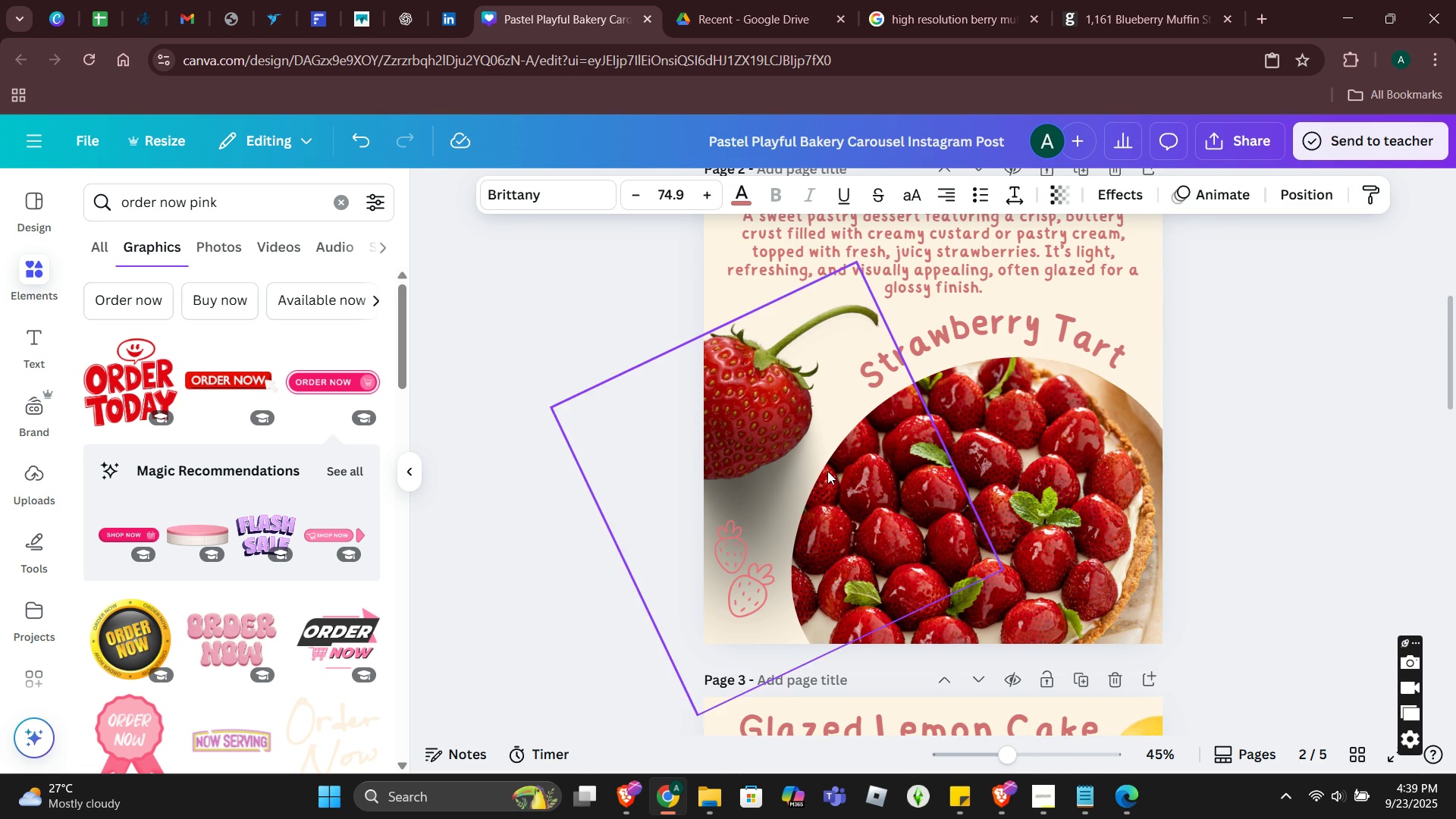 
scroll: coordinate [810, 480], scroll_direction: up, amount: 1.0
 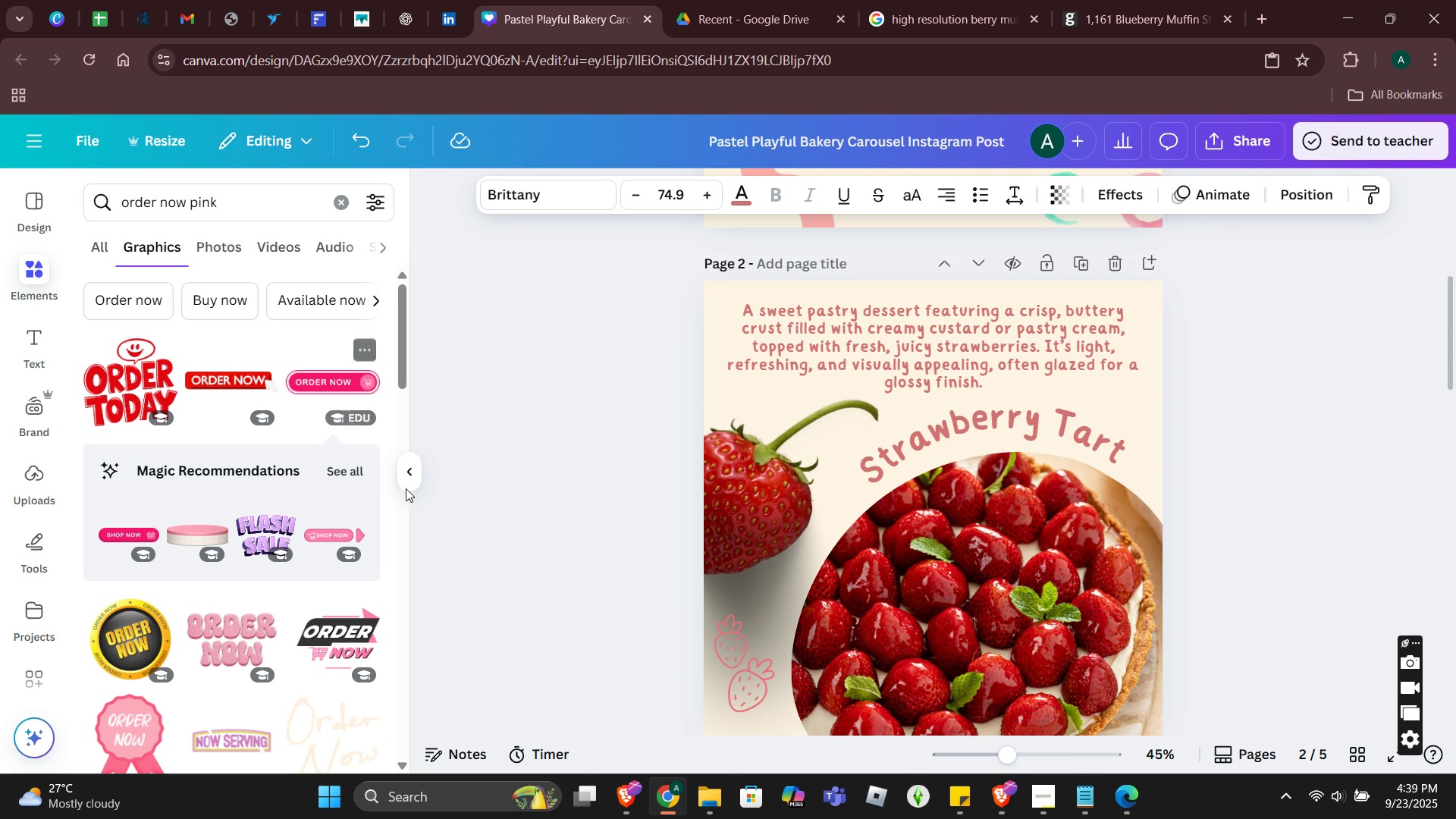 
scroll: coordinate [202, 570], scroll_direction: down, amount: 1.0
 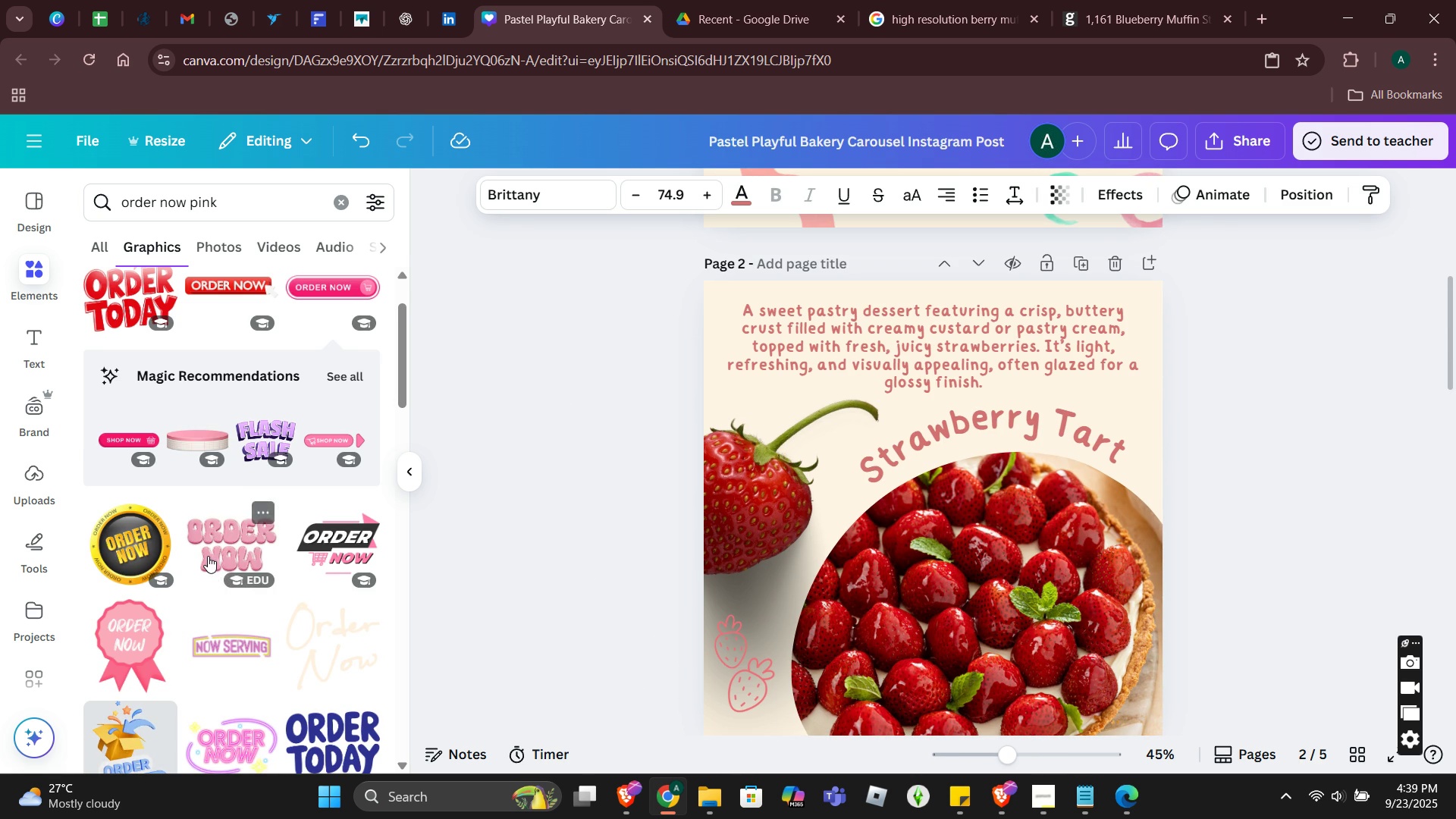 
left_click([208, 556])